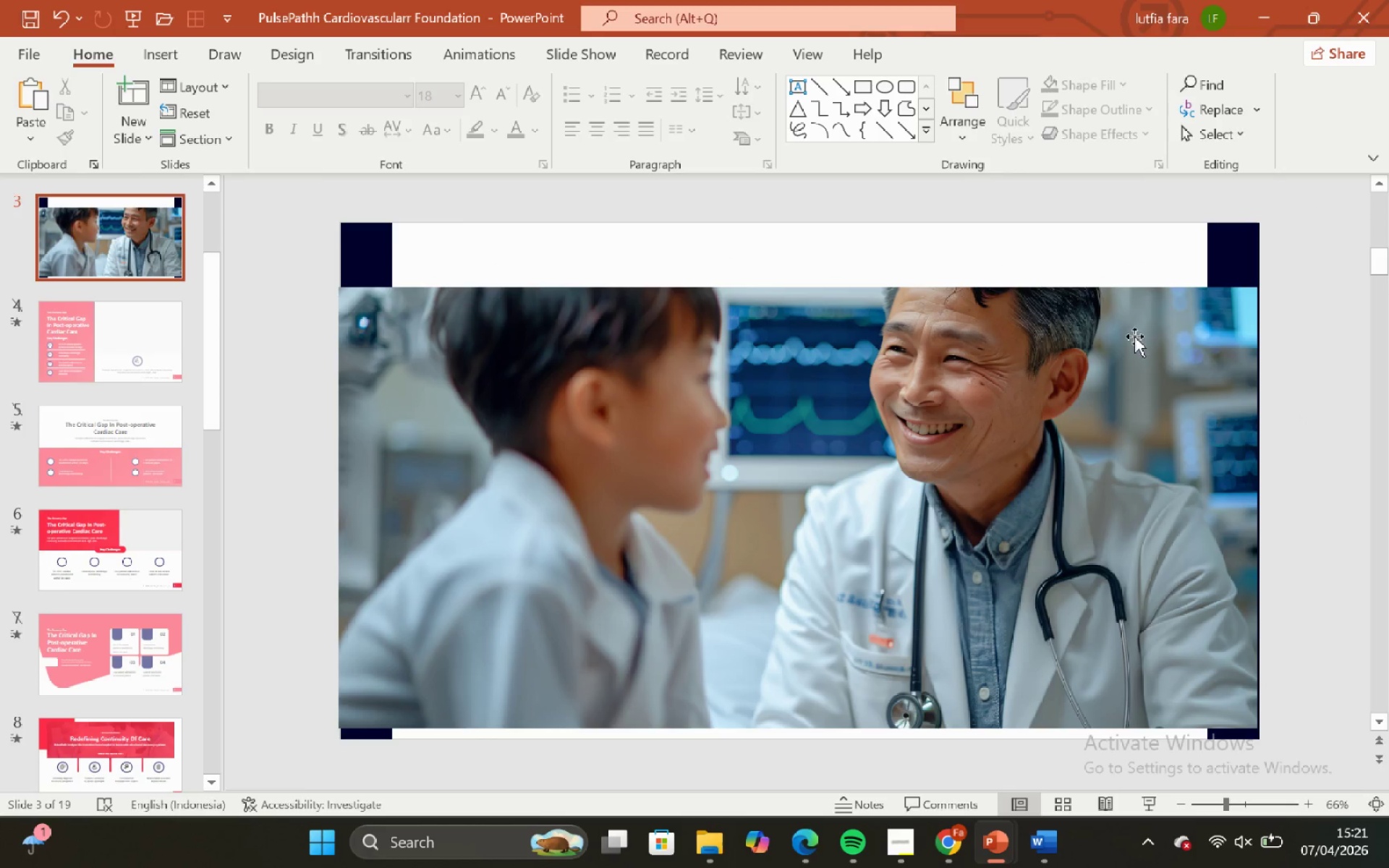 
left_click_drag(start_coordinate=[1132, 339], to_coordinate=[1131, 334])
 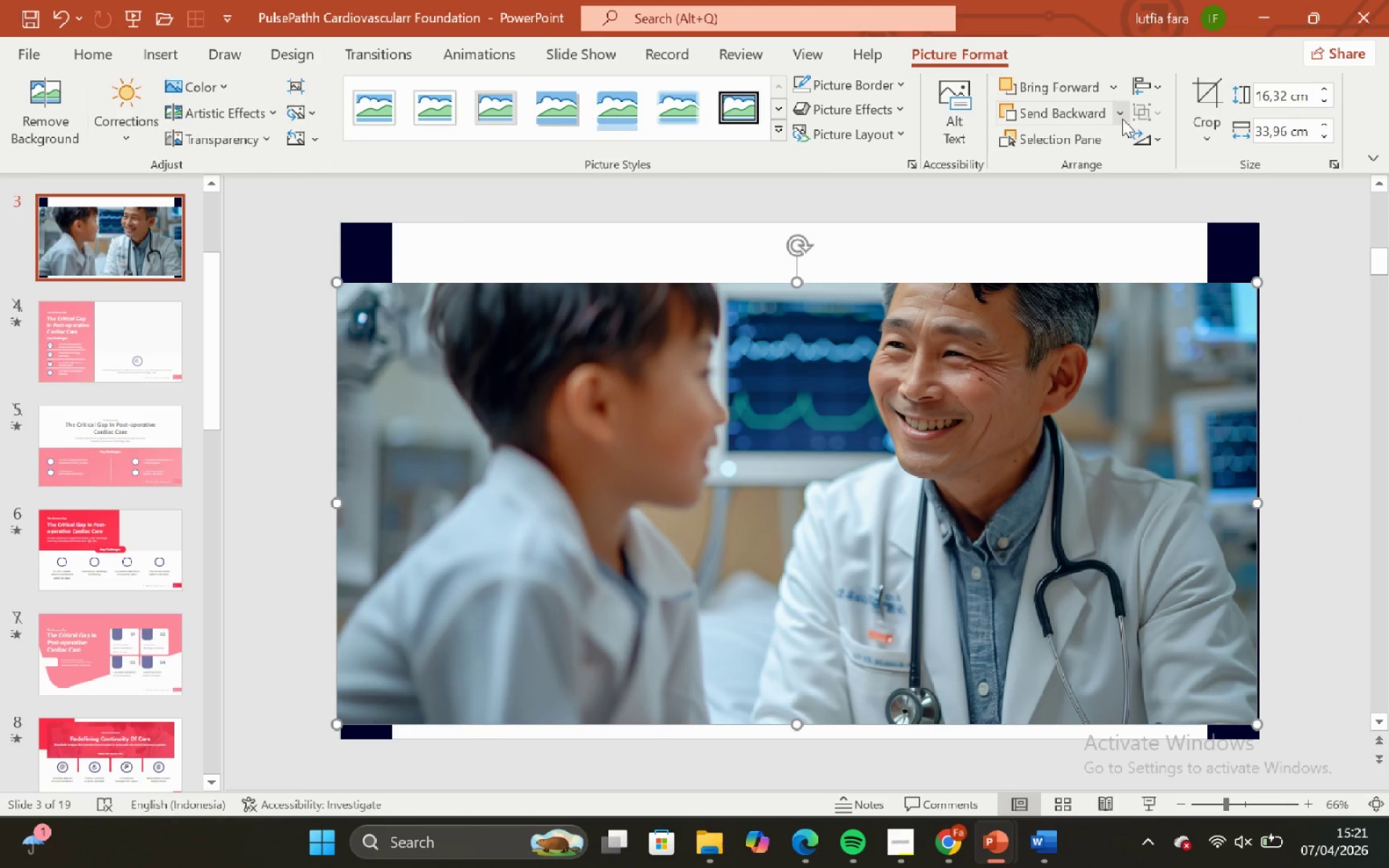 
left_click([1126, 119])
 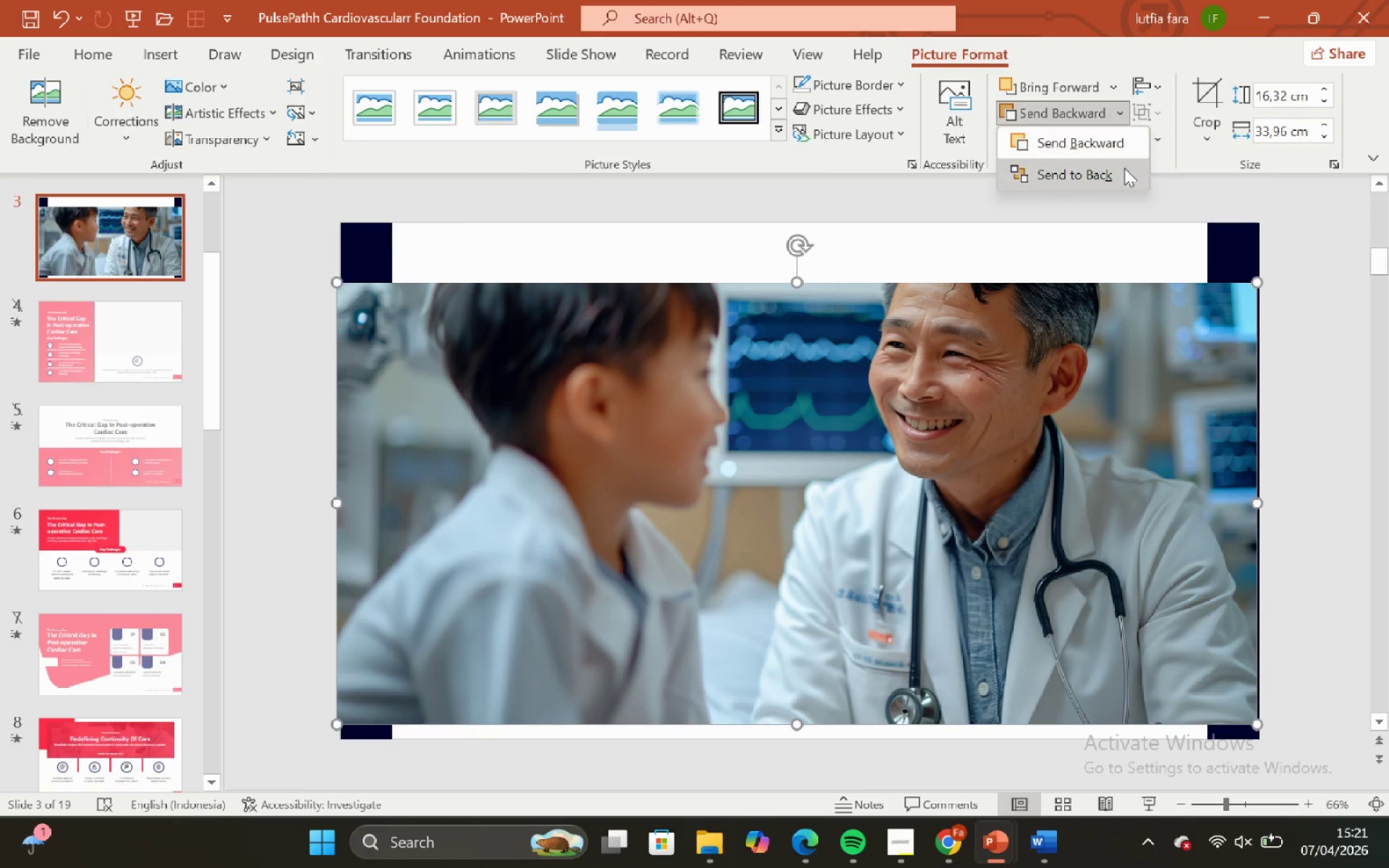 
left_click([1124, 168])
 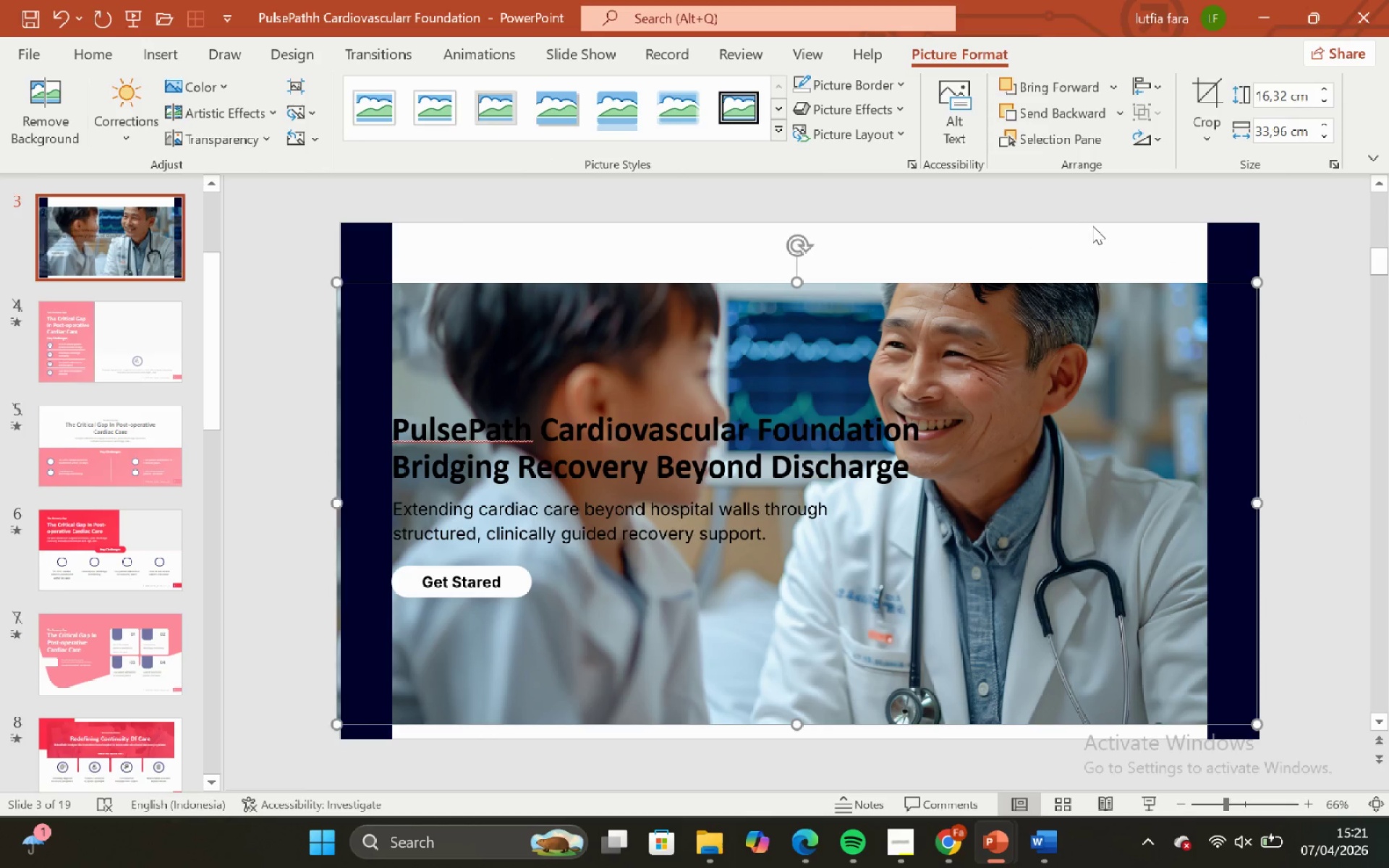 
left_click([1092, 226])
 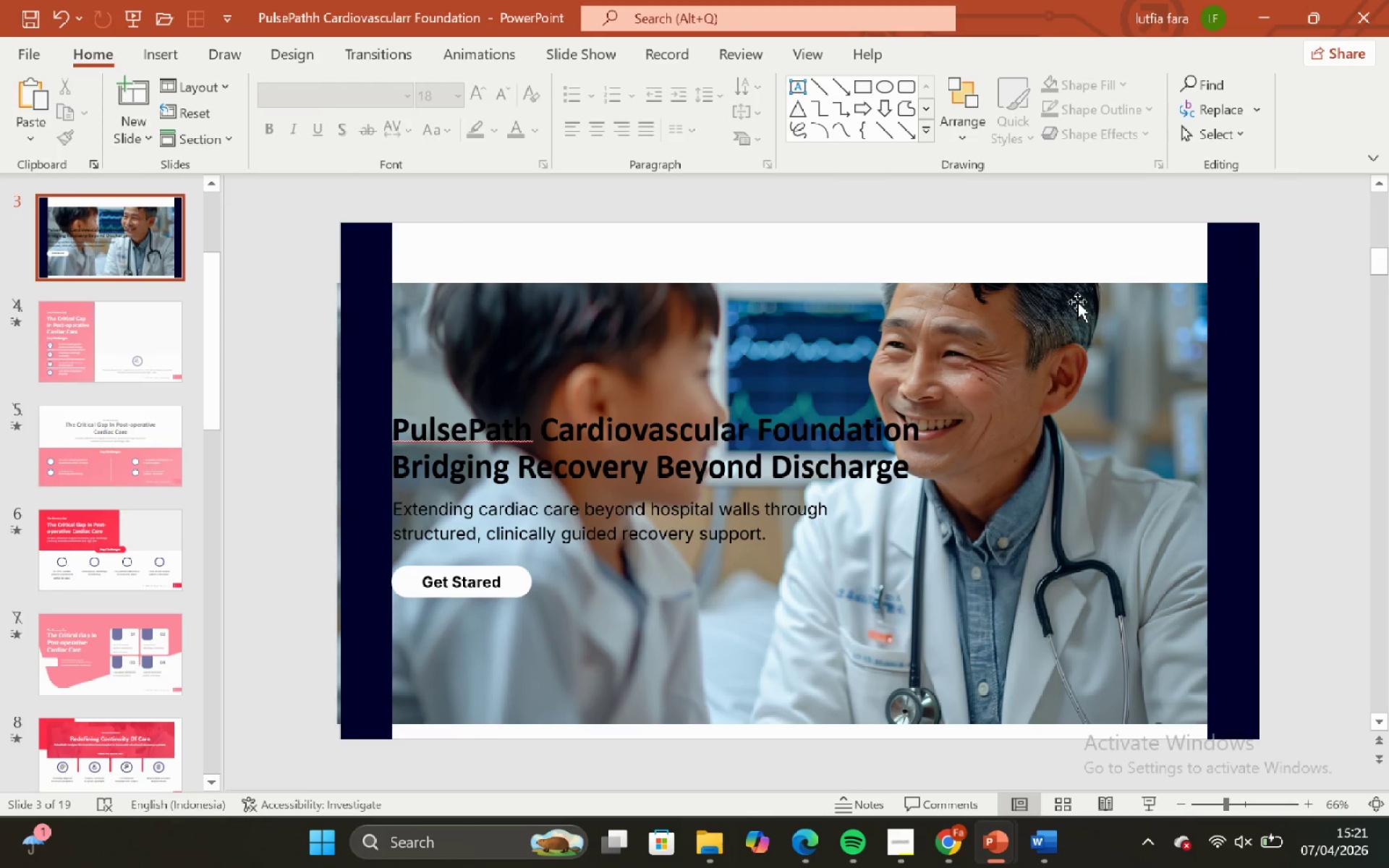 
left_click([1077, 302])
 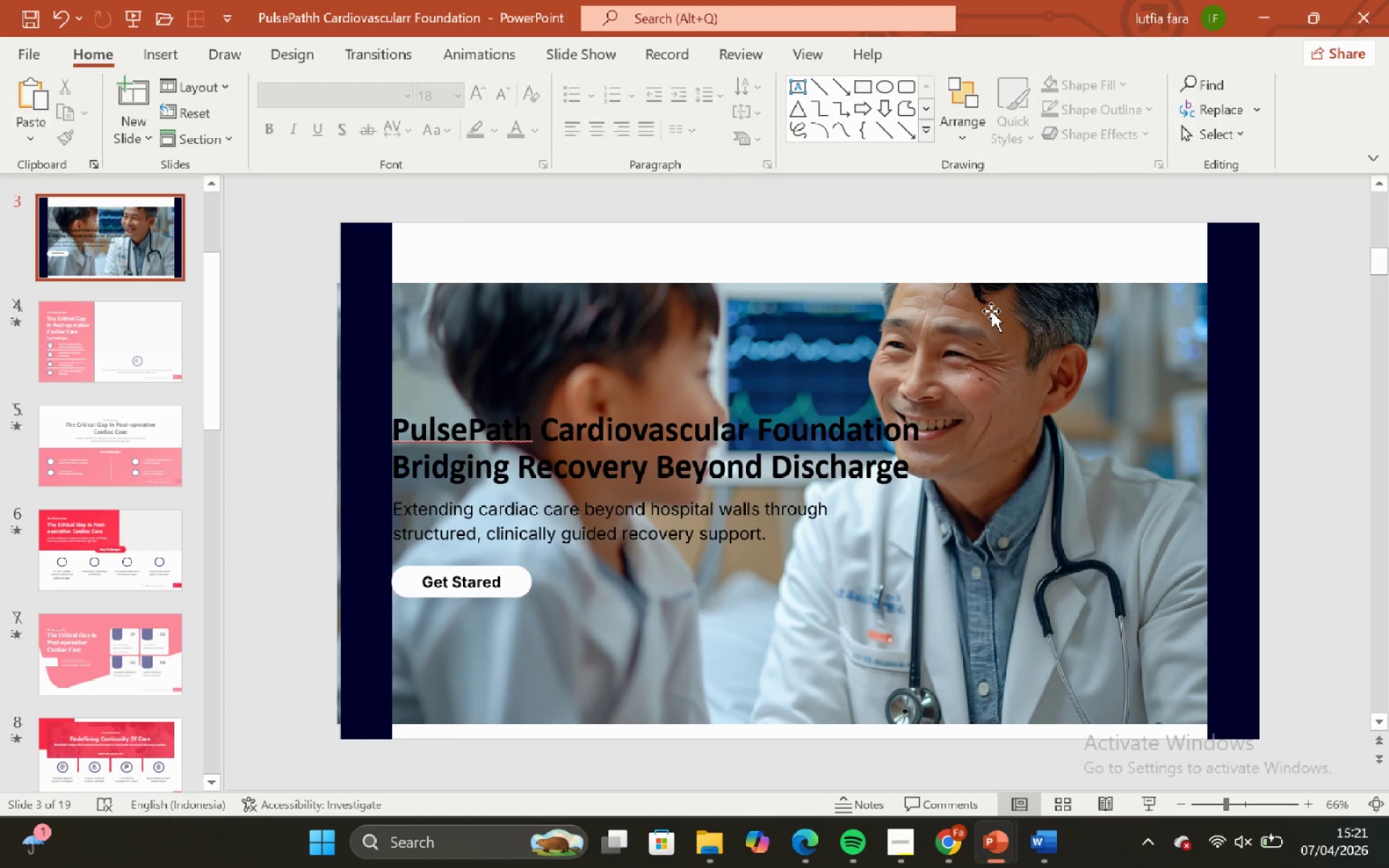 
left_click([991, 310])
 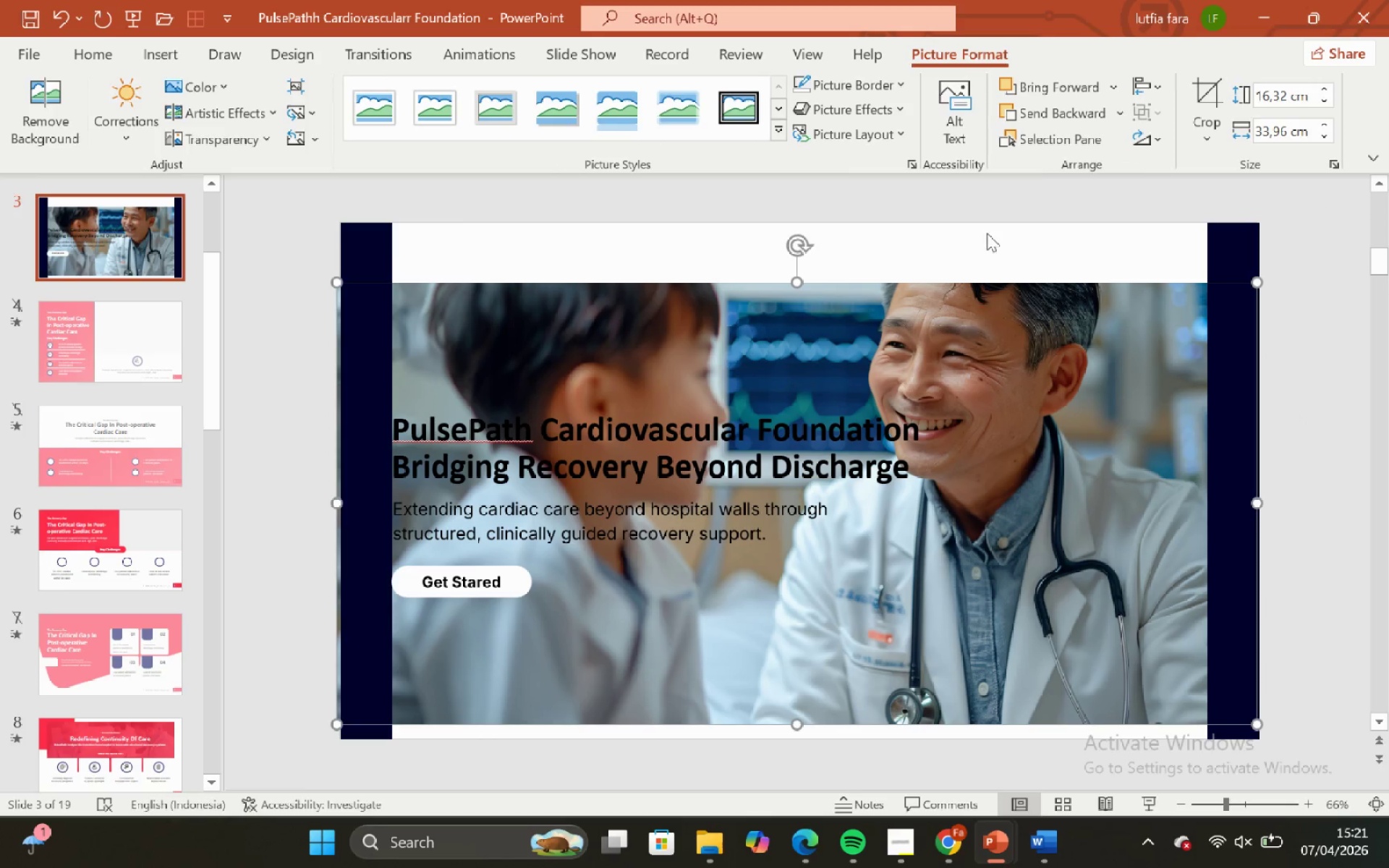 
left_click([987, 218])
 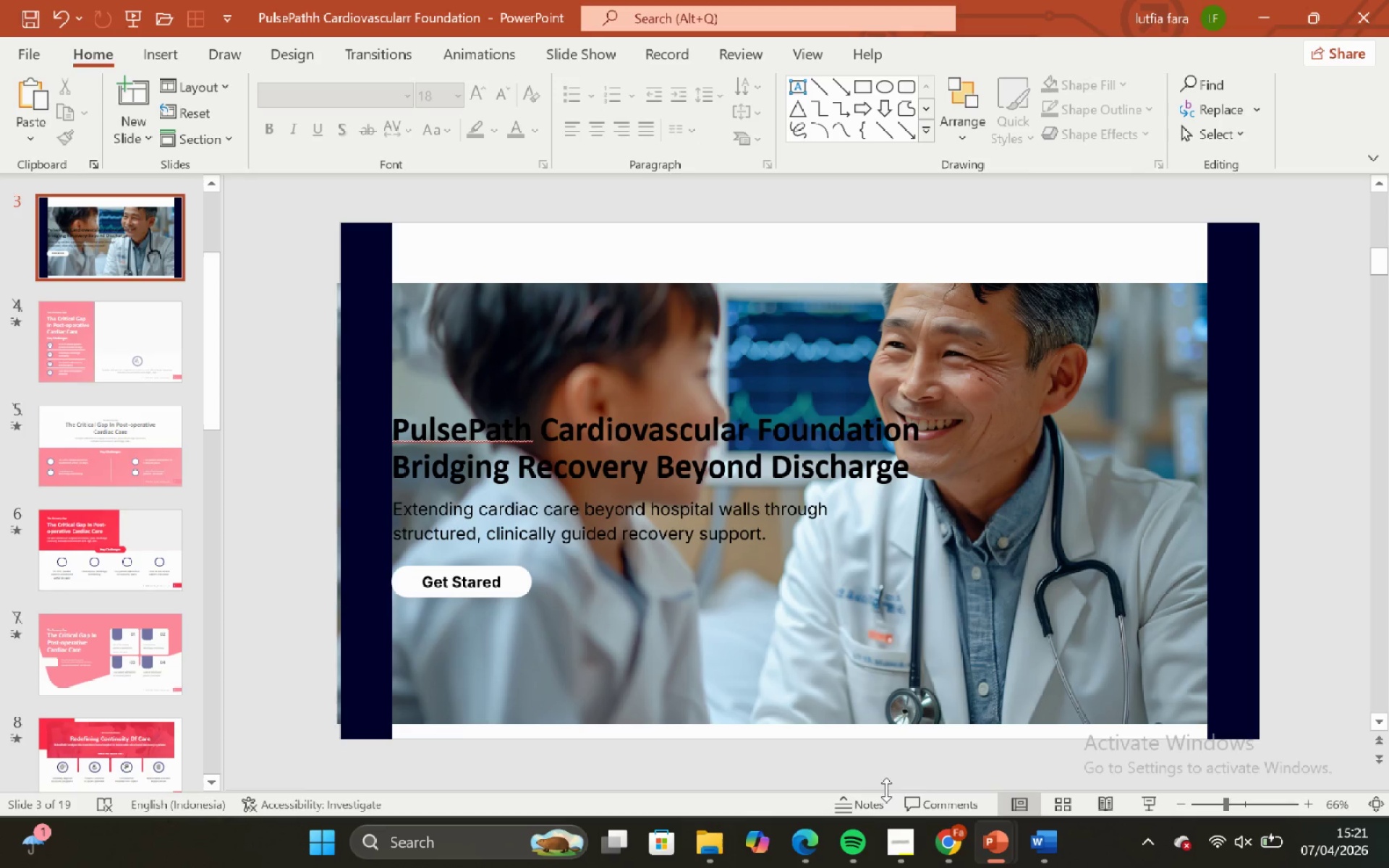 
wait(6.59)
 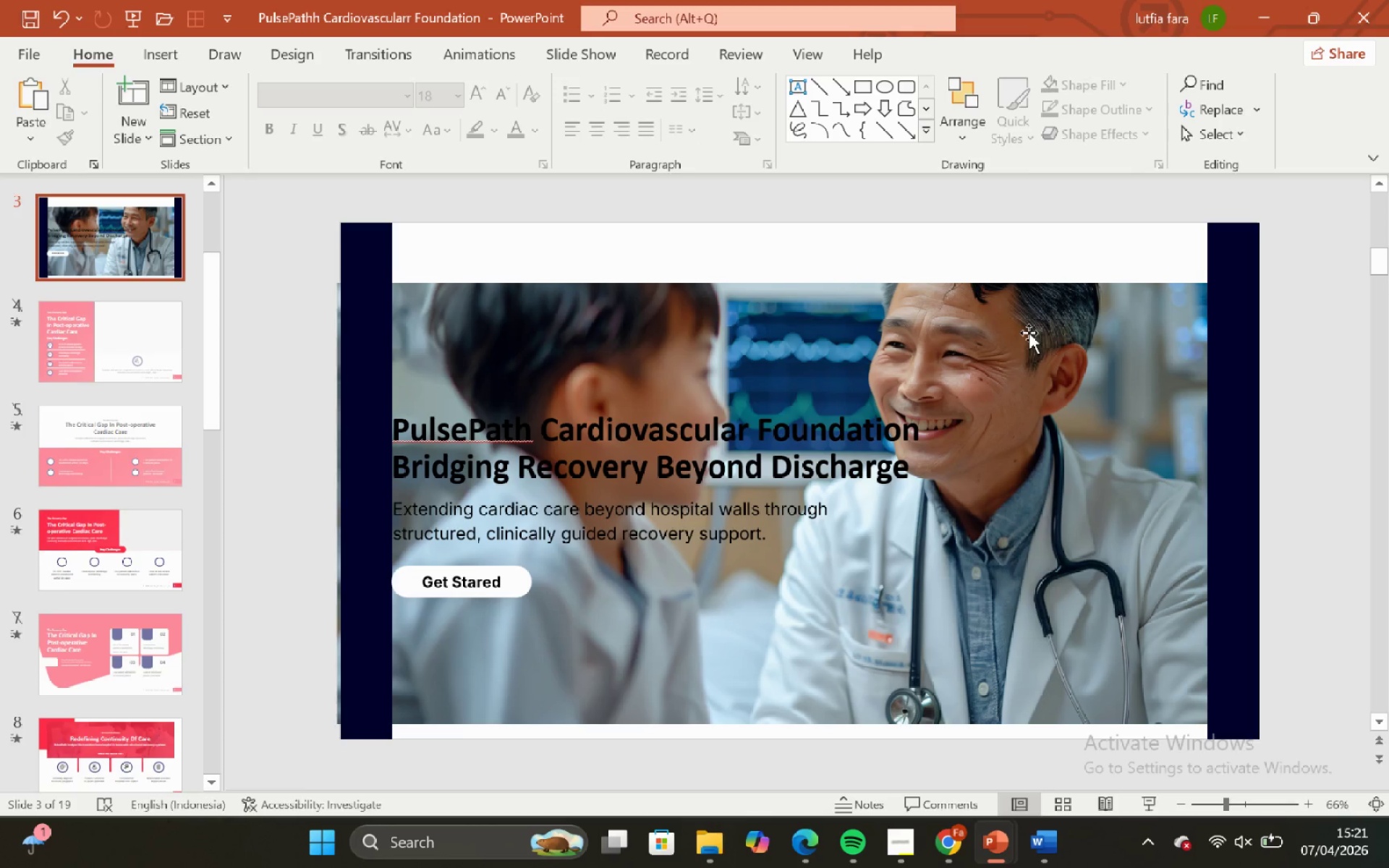 
scroll: coordinate [100, 624], scroll_direction: down, amount: 1.0
 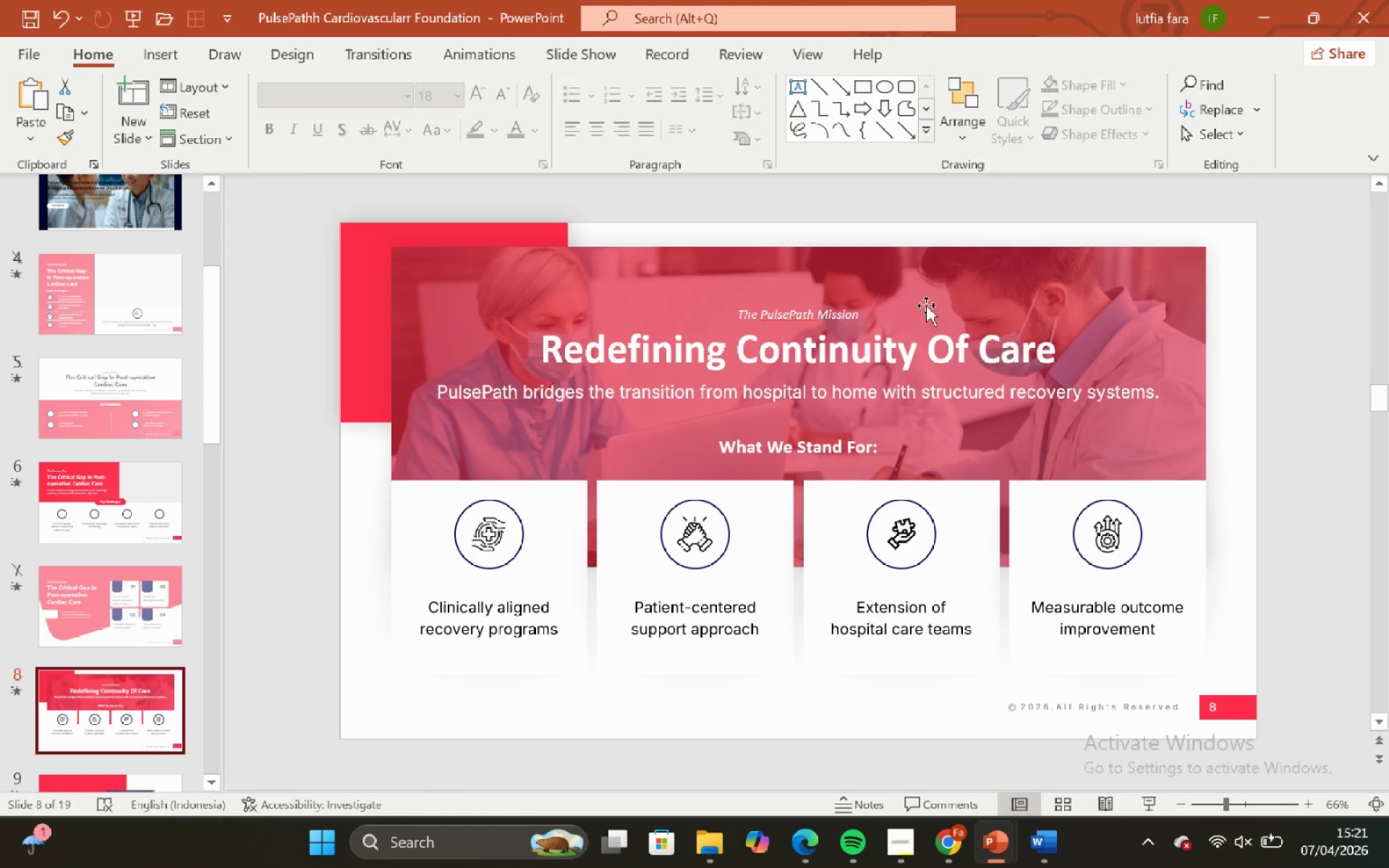 
left_click([926, 305])
 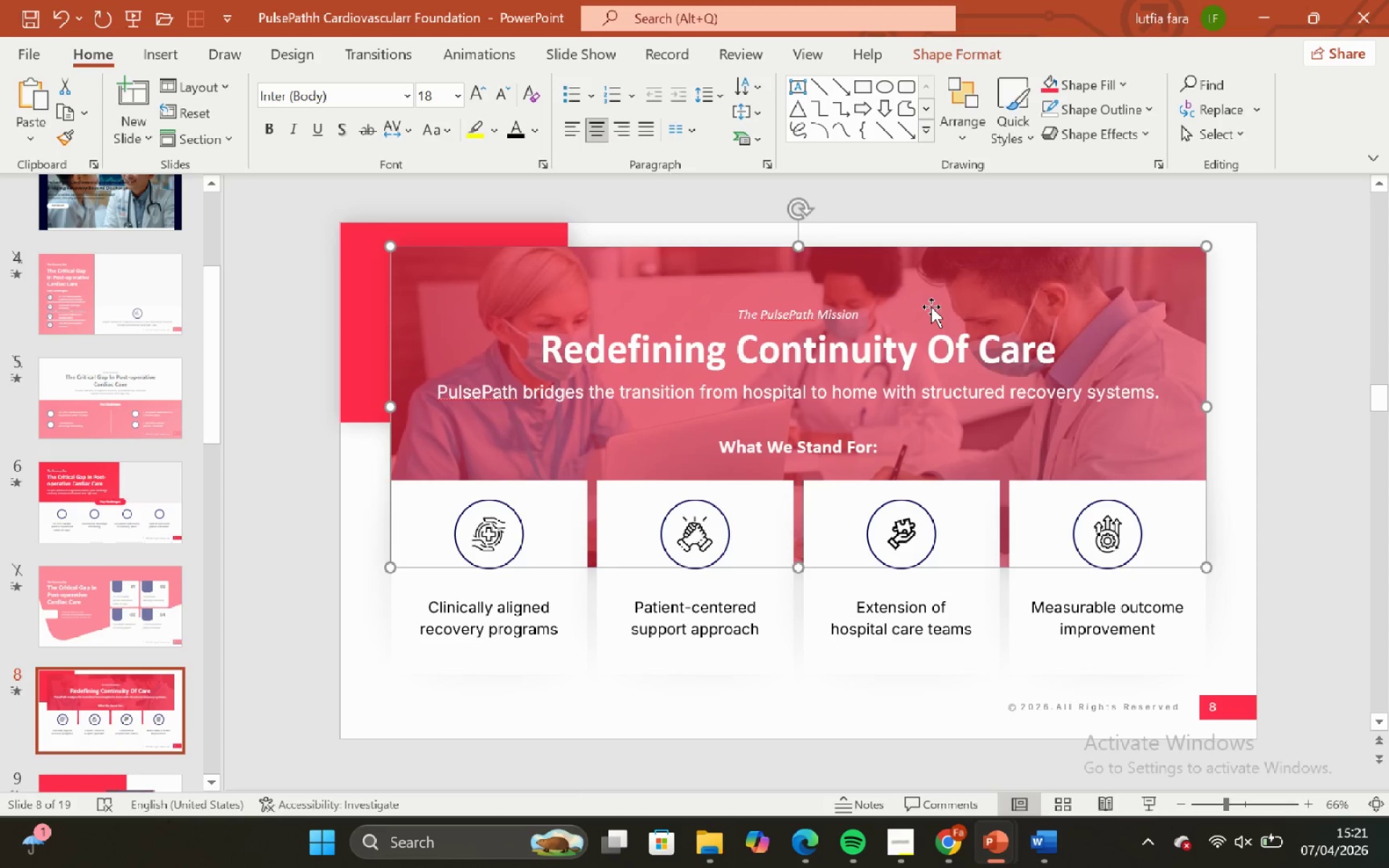 
key(Control+C)
 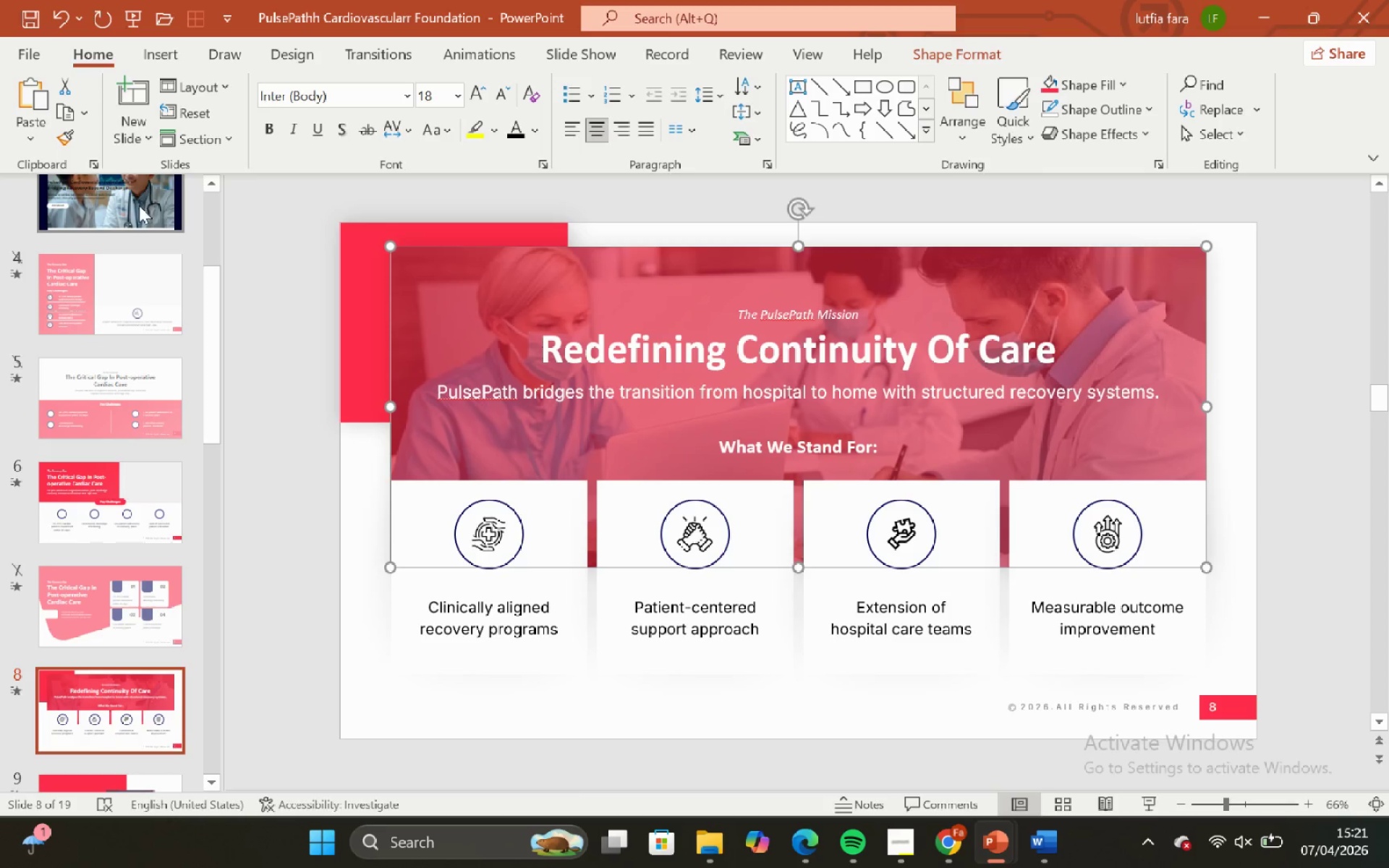 
left_click([137, 205])
 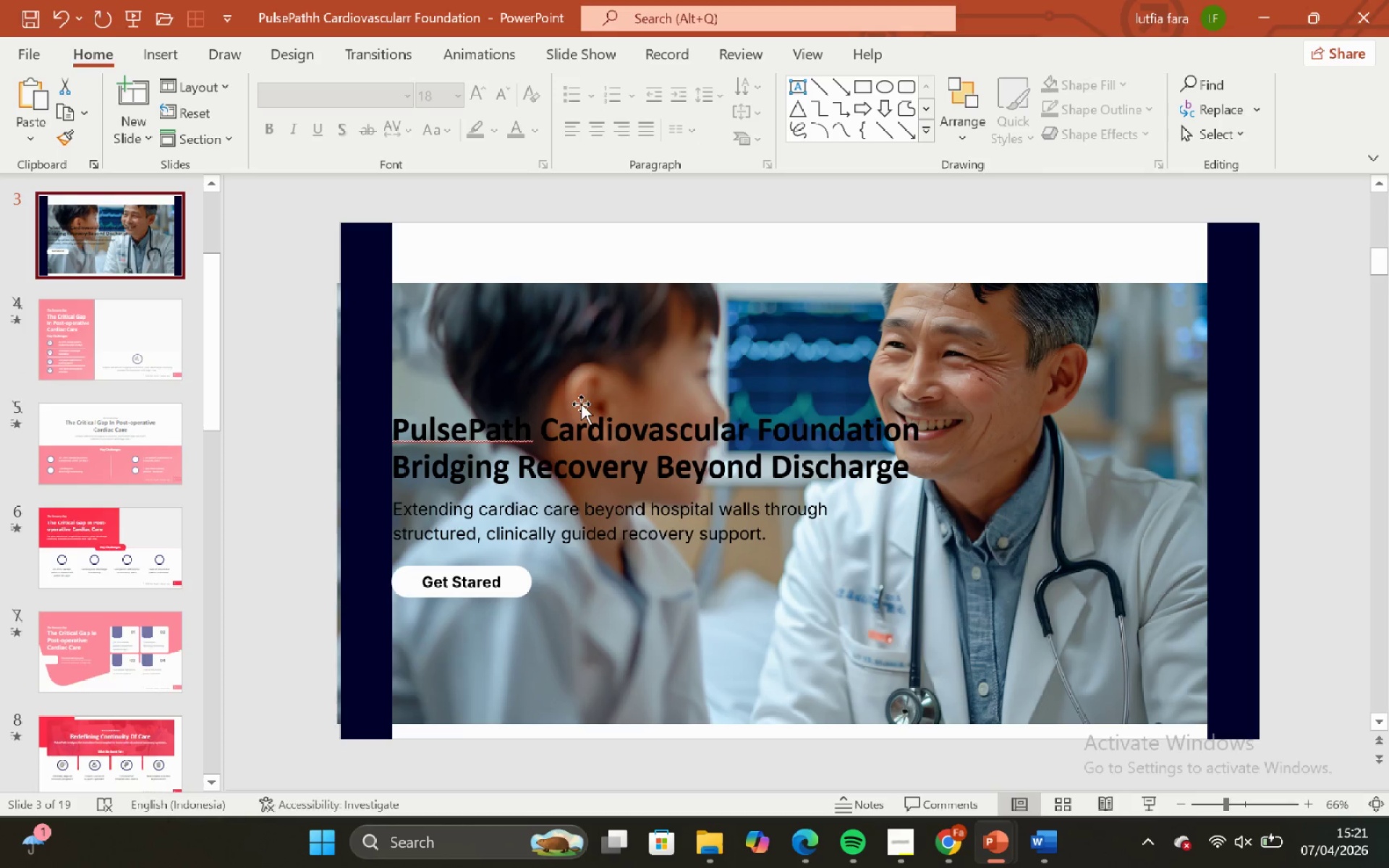 
key(Control+V)
 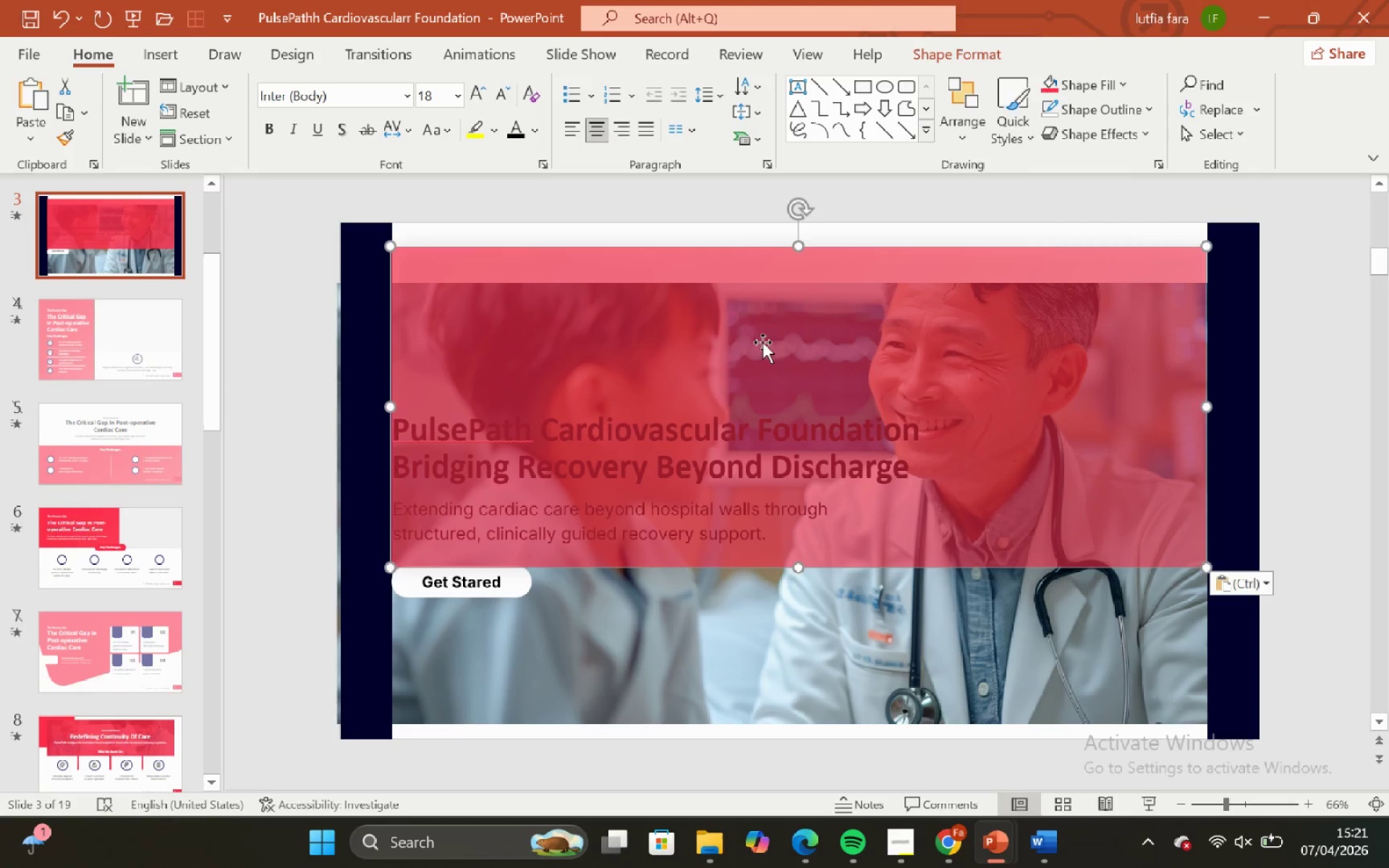 
hold_key(key=ShiftLeft, duration=1.78)
left_click_drag(start_coordinate=[770, 325], to_coordinate=[763, 358])
 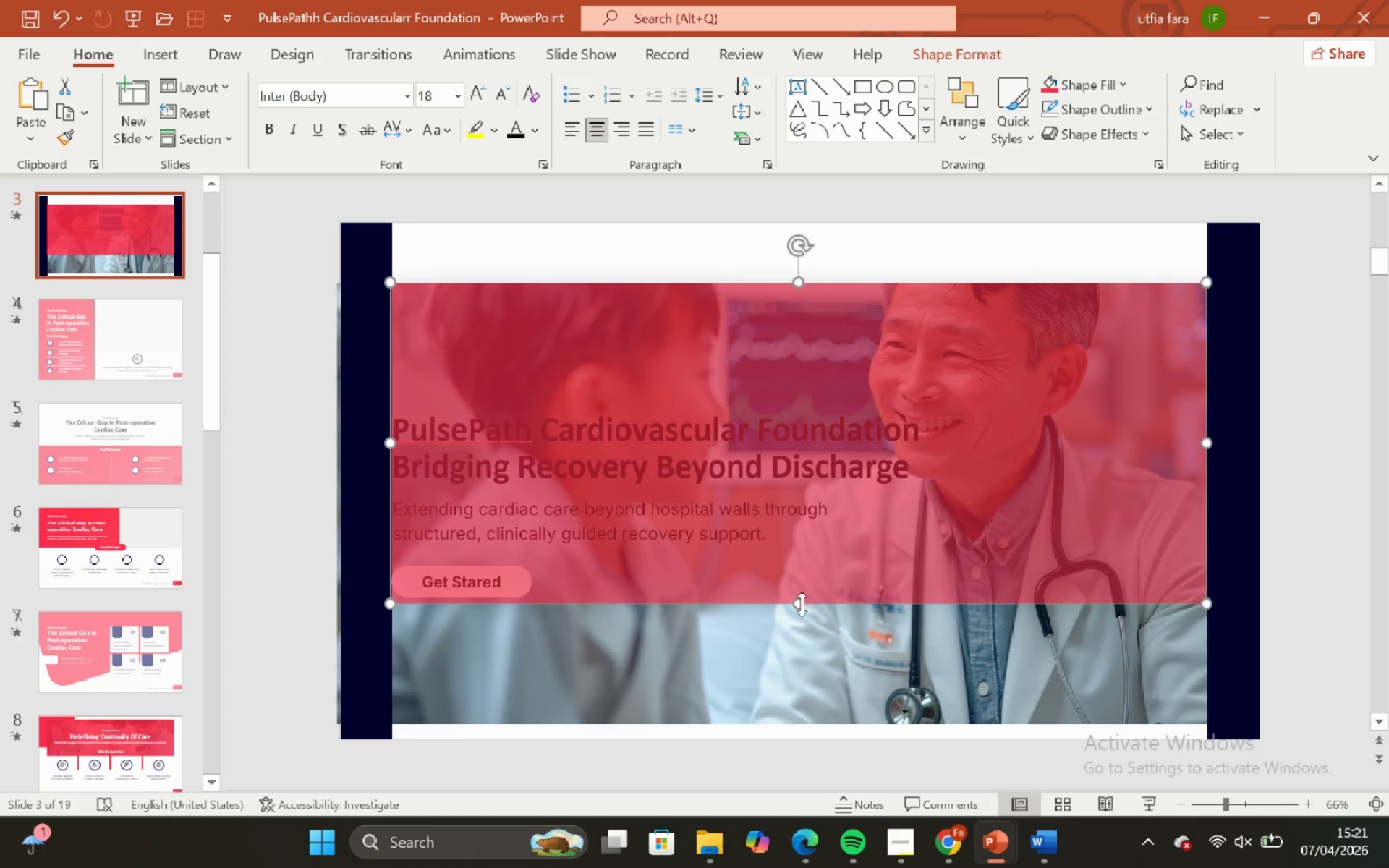 
hold_key(key=ShiftLeft, duration=2.23)
left_click_drag(start_coordinate=[802, 604], to_coordinate=[857, 714])
 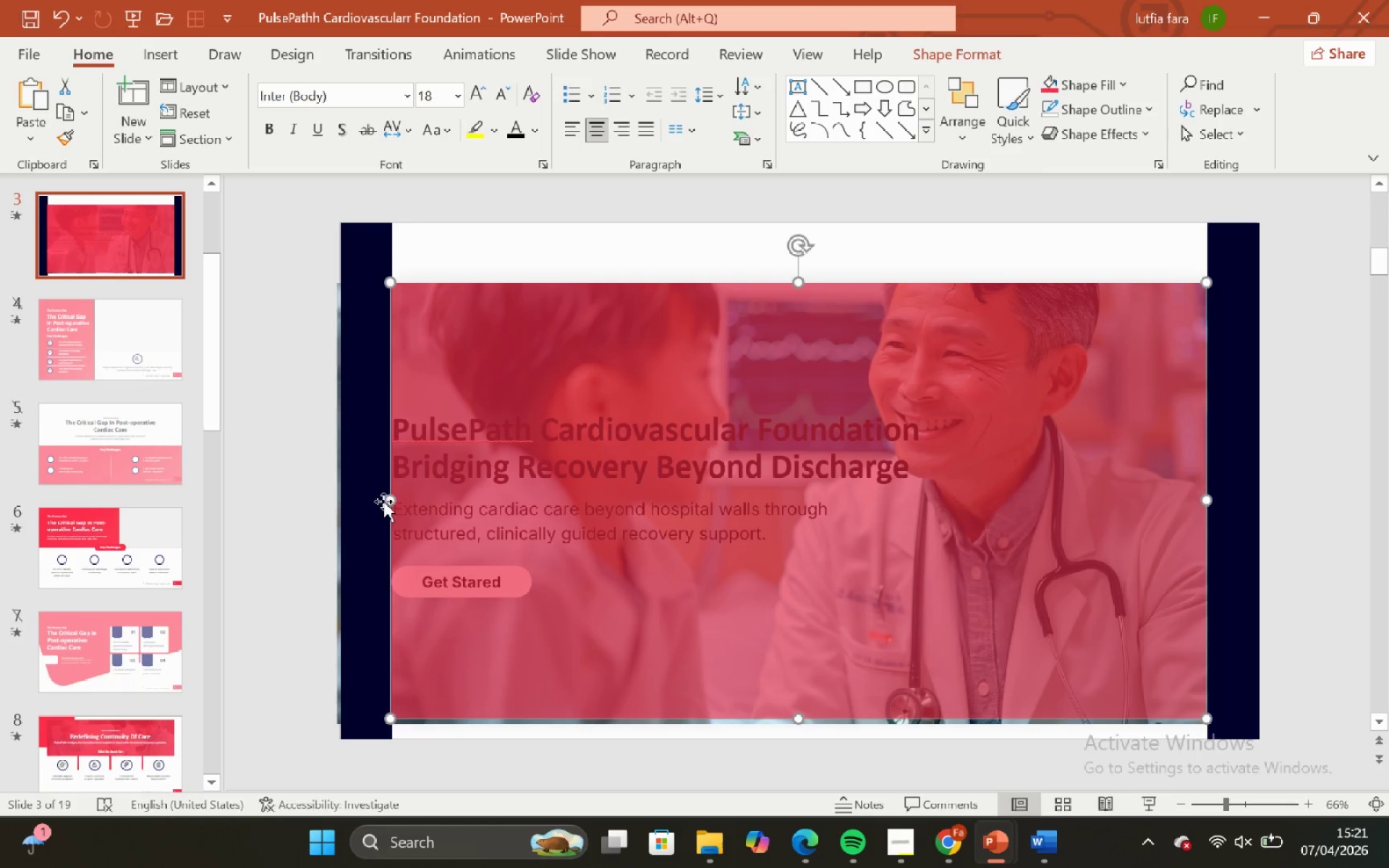 
hold_key(key=ShiftLeft, duration=1.83)
left_click_drag(start_coordinate=[387, 501], to_coordinate=[332, 503])
 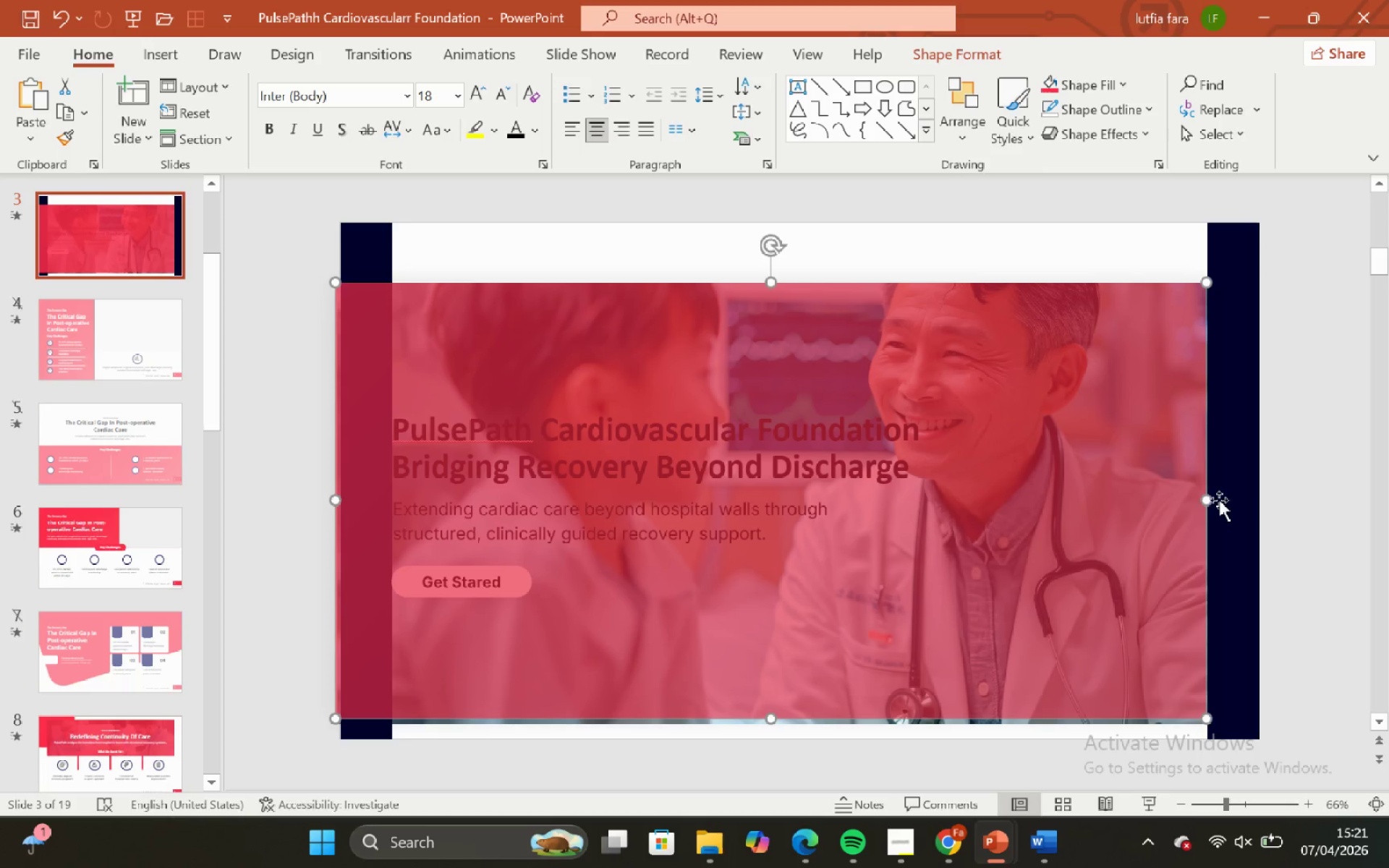 
hold_key(key=ShiftLeft, duration=1.34)
left_click_drag(start_coordinate=[1210, 501], to_coordinate=[1273, 490])
 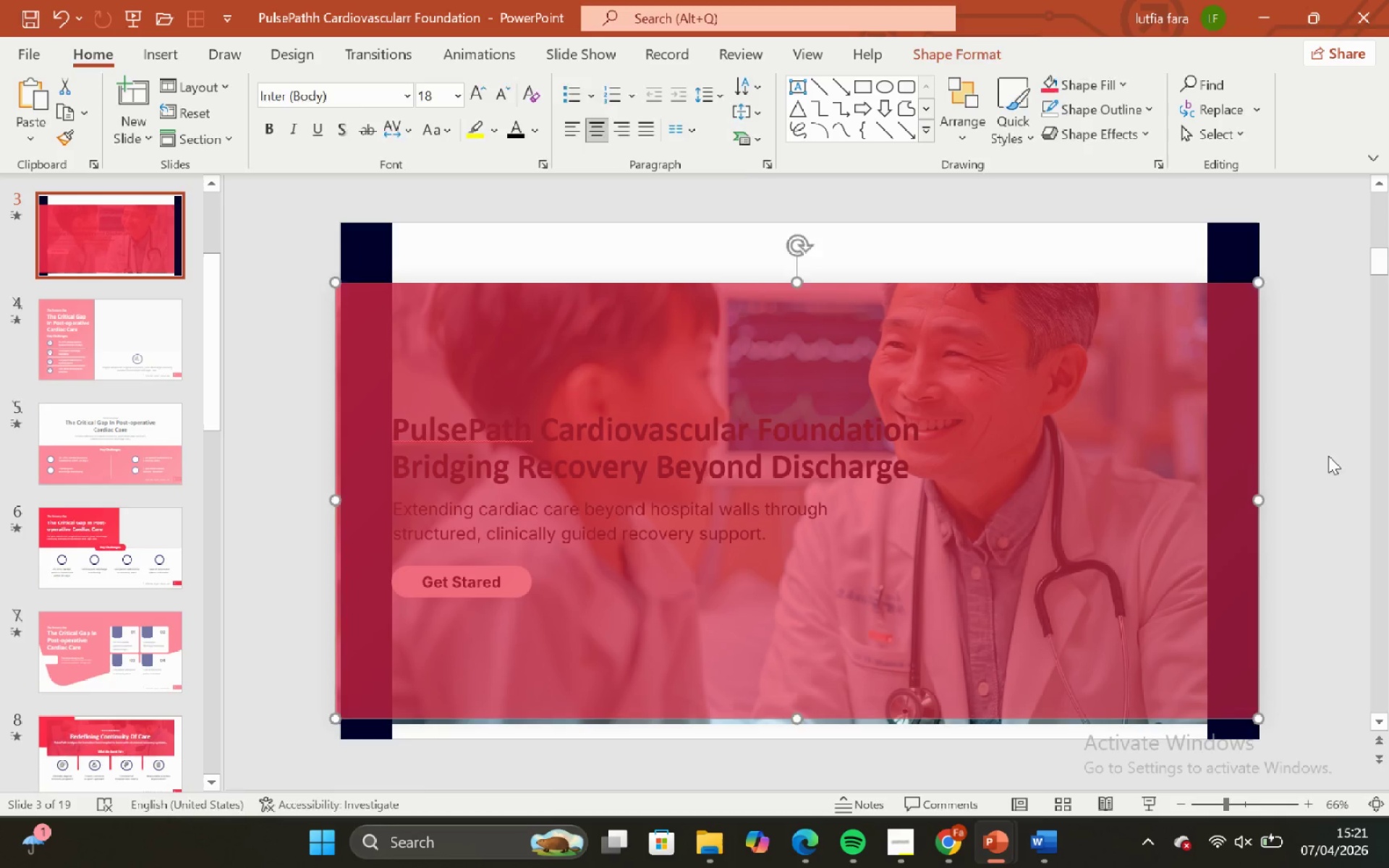 
left_click_drag(start_coordinate=[1328, 456], to_coordinate=[1325, 454])
 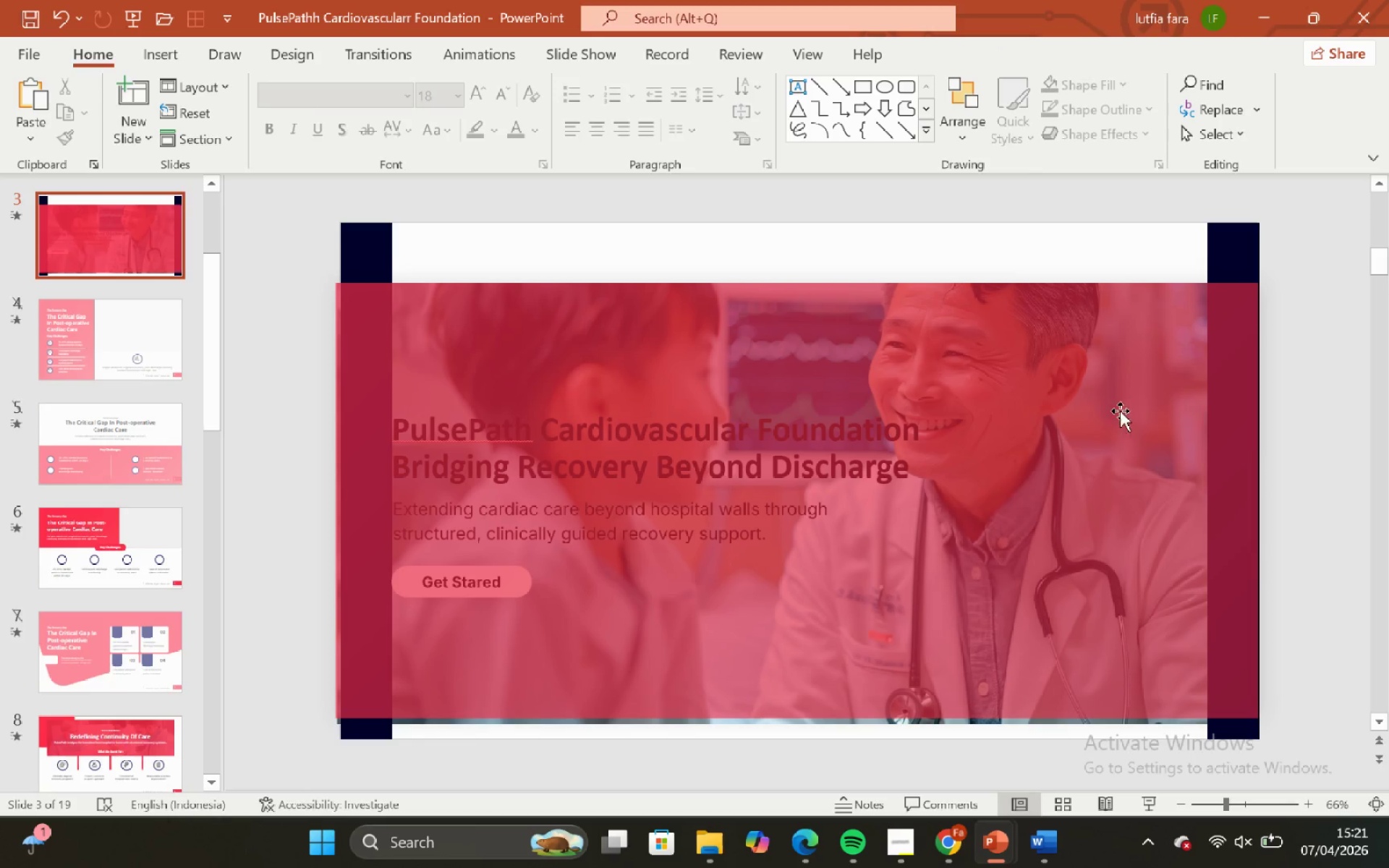 
double_click([1120, 411])
 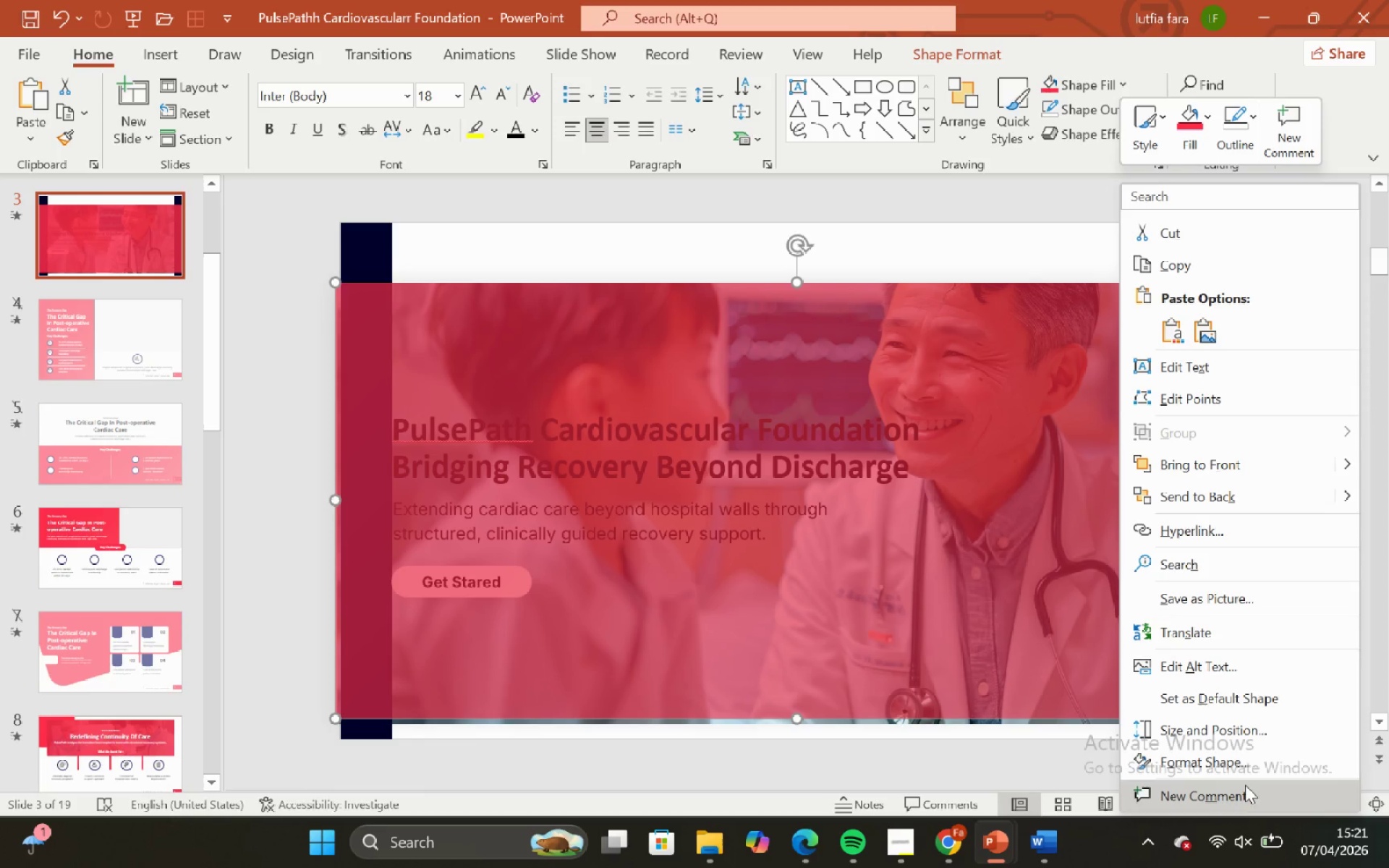 
left_click([1237, 770])
 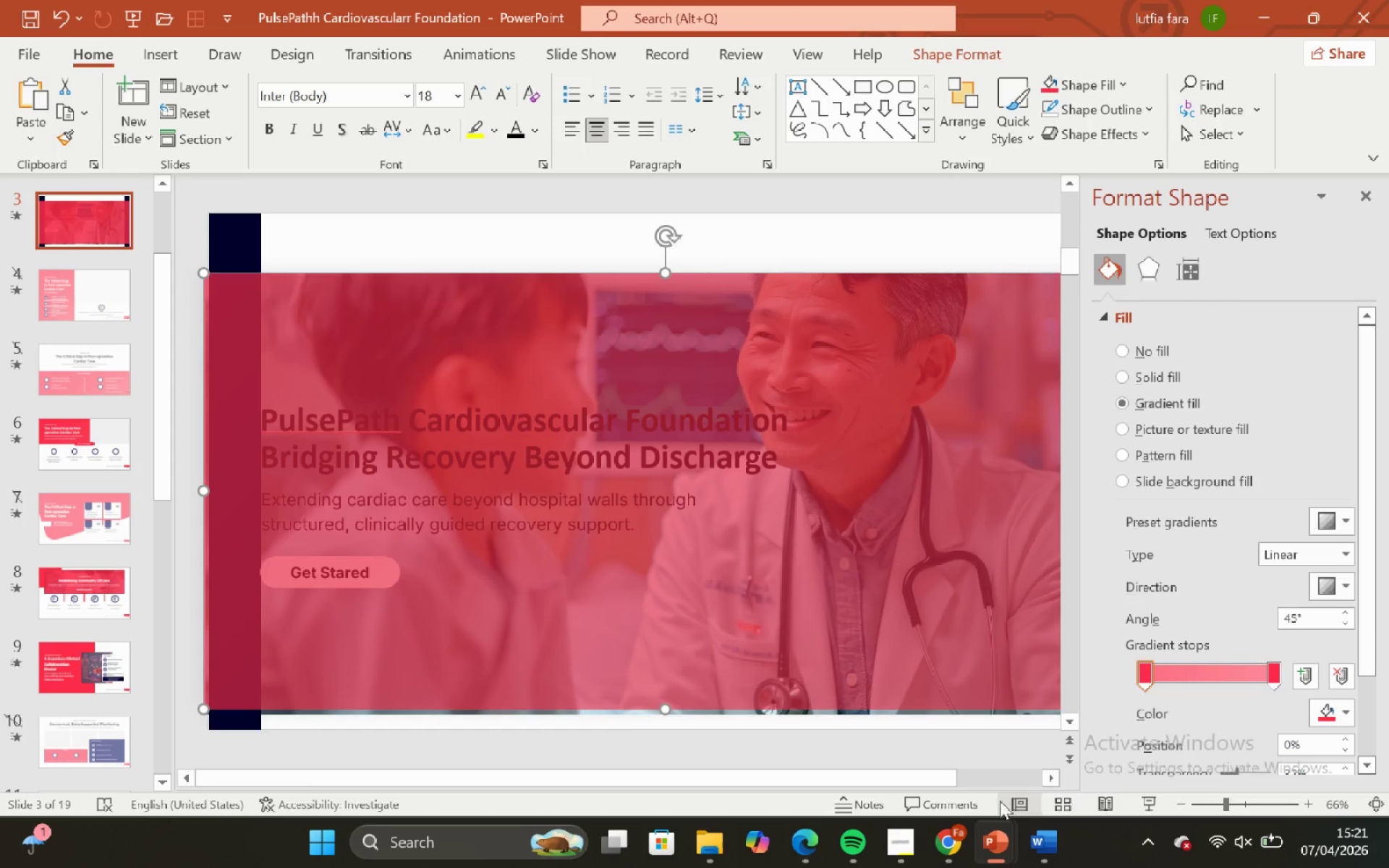 
left_click_drag(start_coordinate=[896, 852], to_coordinate=[893, 848])
 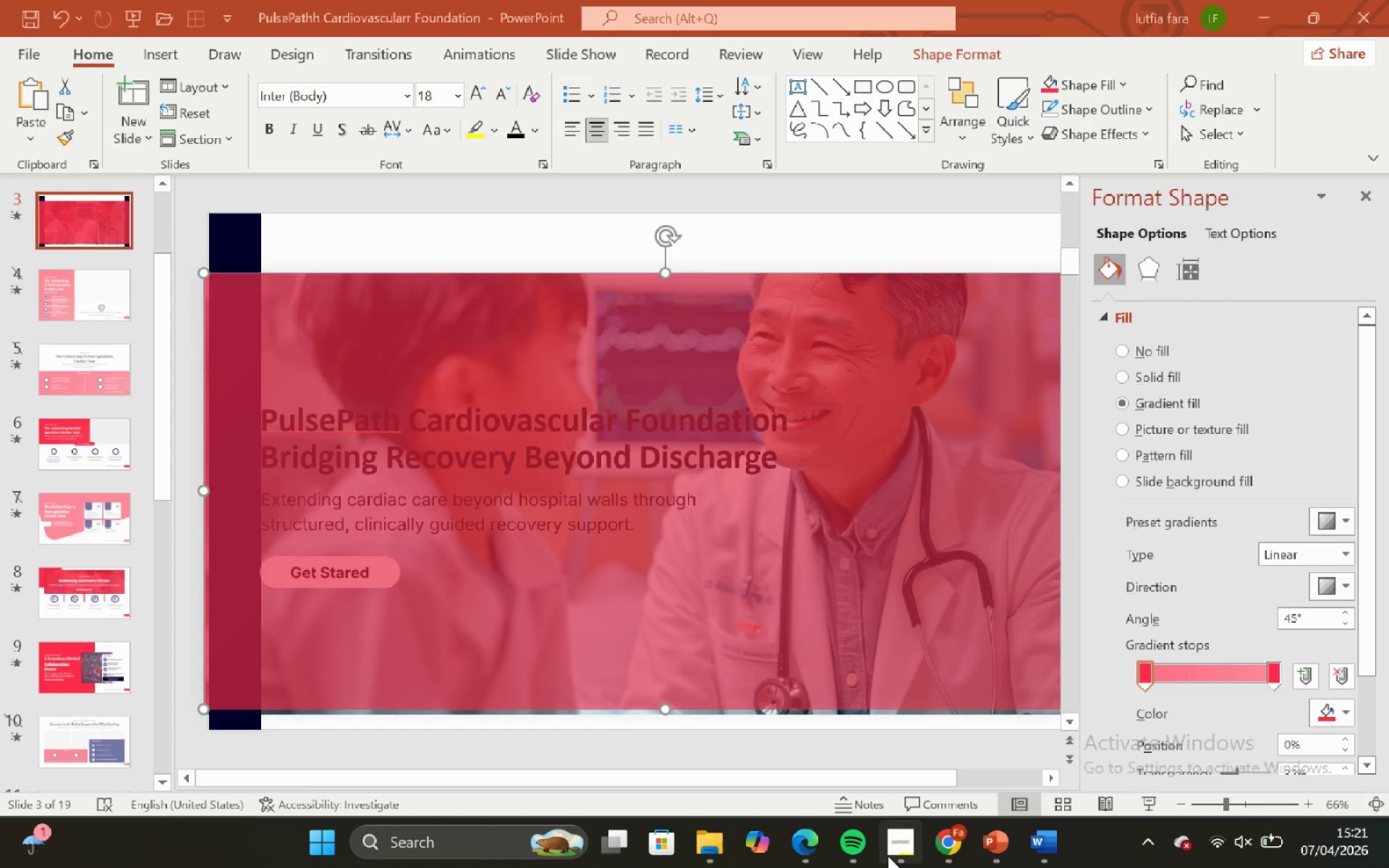 
left_click([907, 846])